 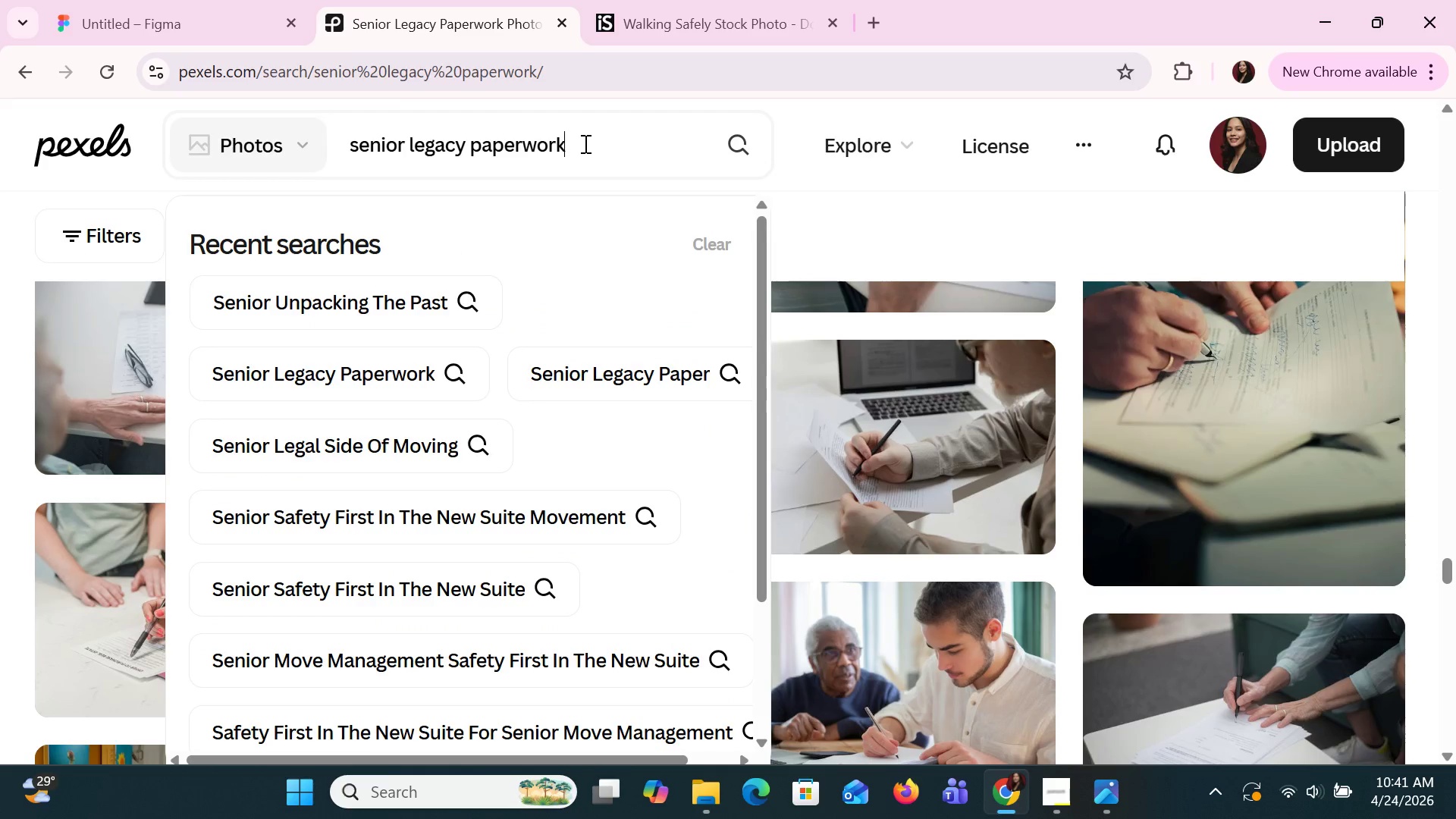 
left_click_drag(start_coordinate=[585, 144], to_coordinate=[338, 141])
 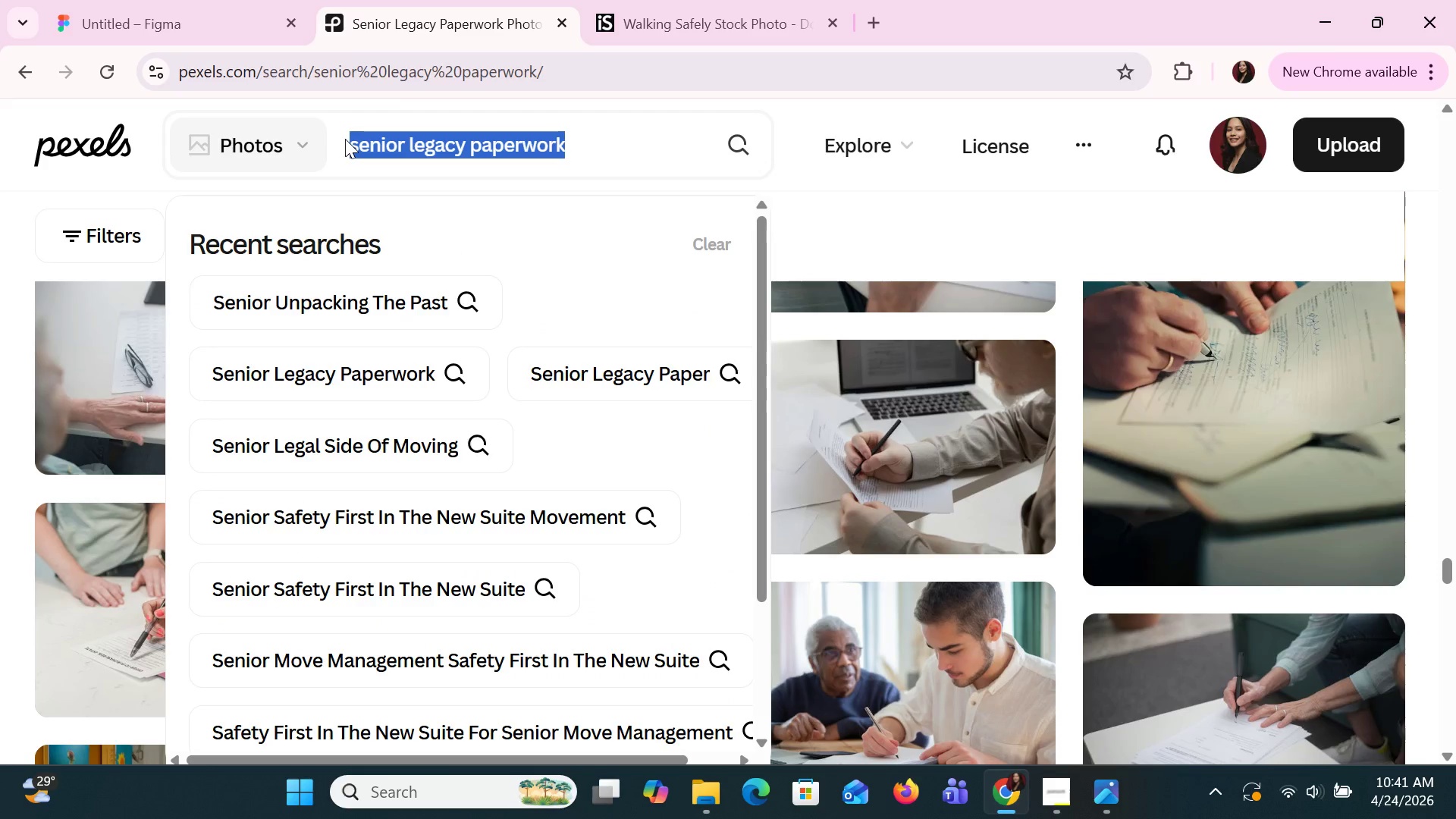 
type(senior fa==s\)
key(Backspace)
key(Backspace)
key(Backspace)
key(Backspace)
key(Backspace)
type(sa)
key(Backspace)
key(Backspace)
key(Backspace)
type(safety firt)
key(Backspace)
type(st )
 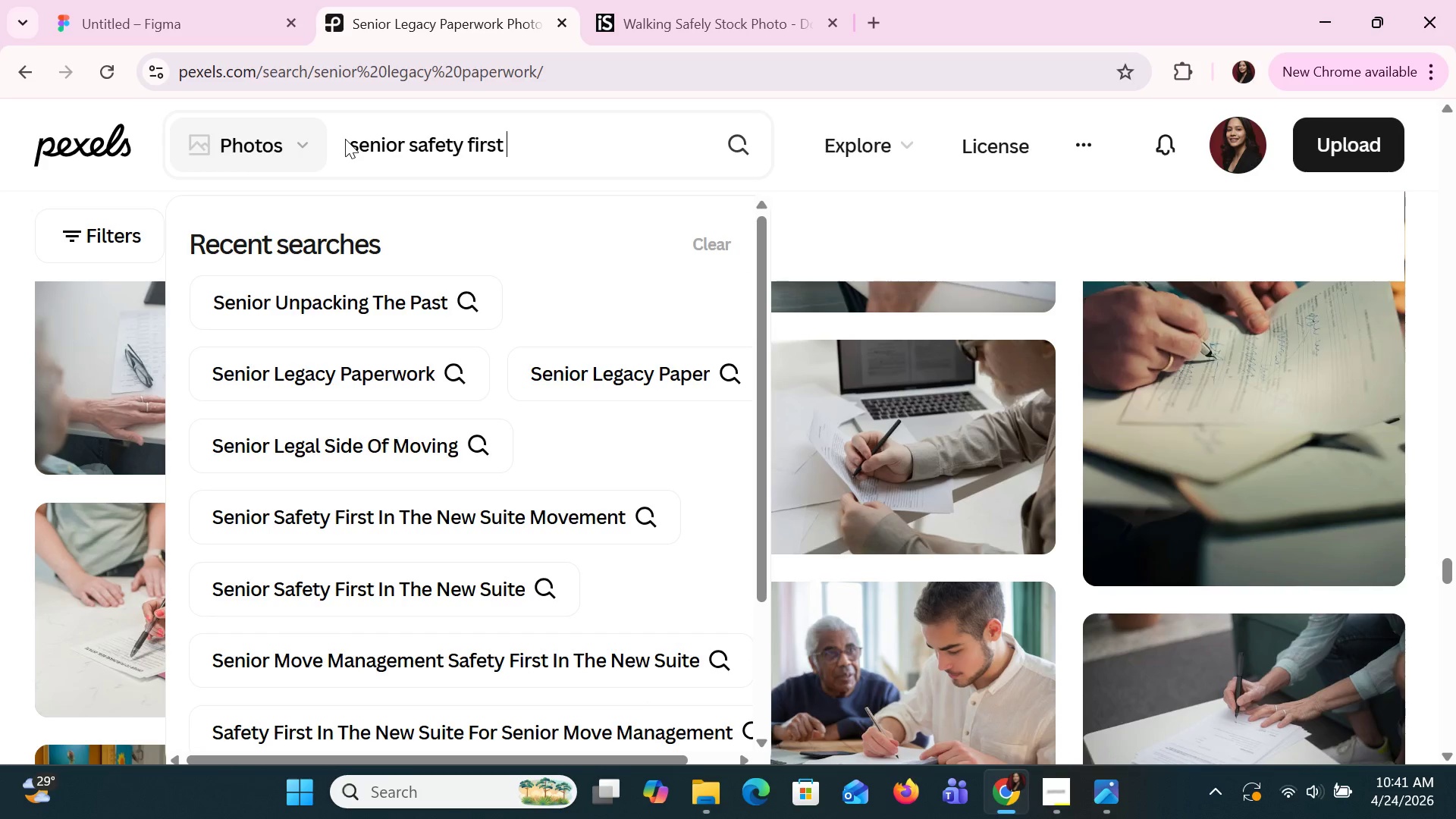 
type(movng in new hiu)
key(Backspace)
key(Backspace)
type(ouse)
 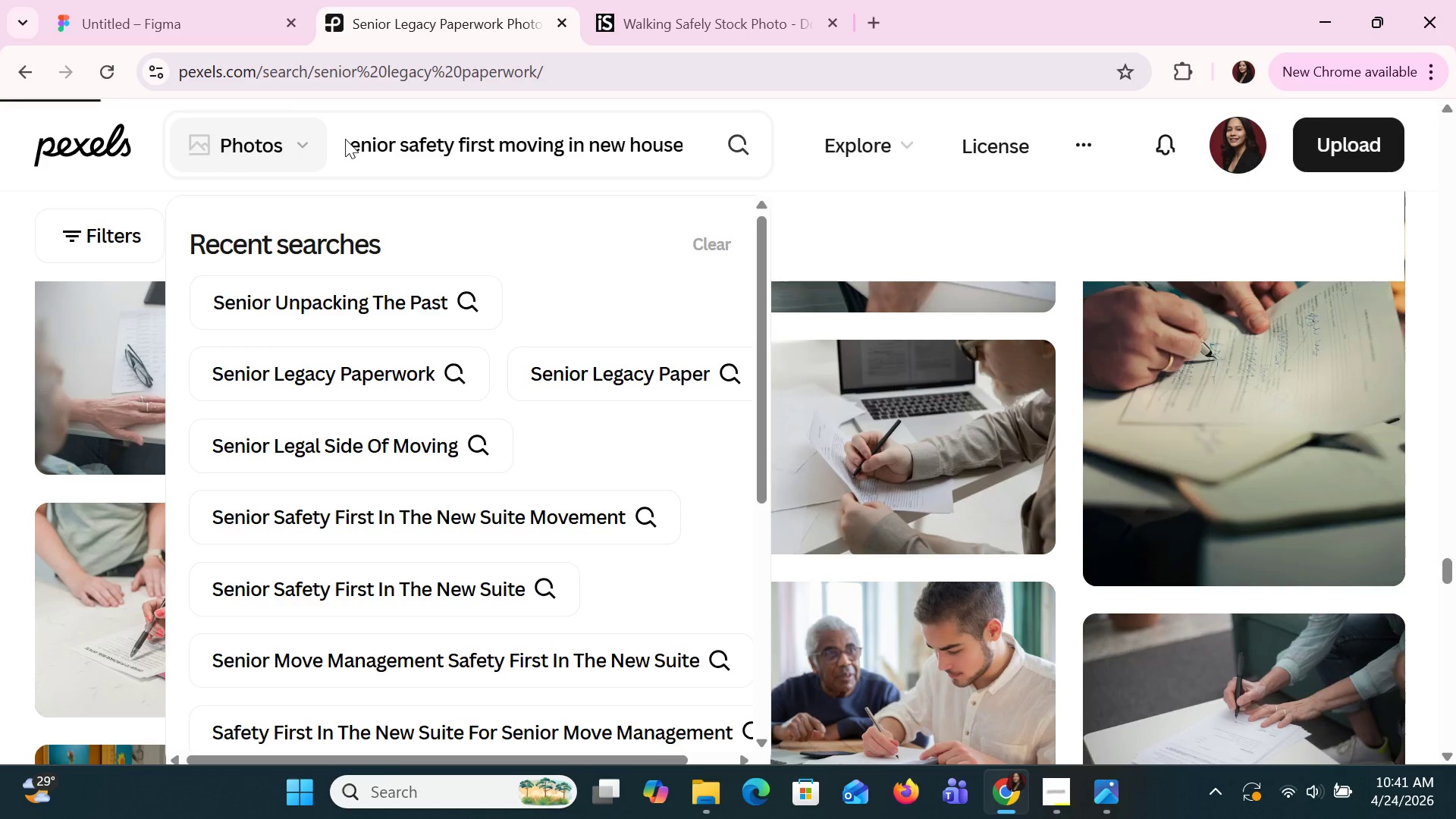 
key(Enter)
 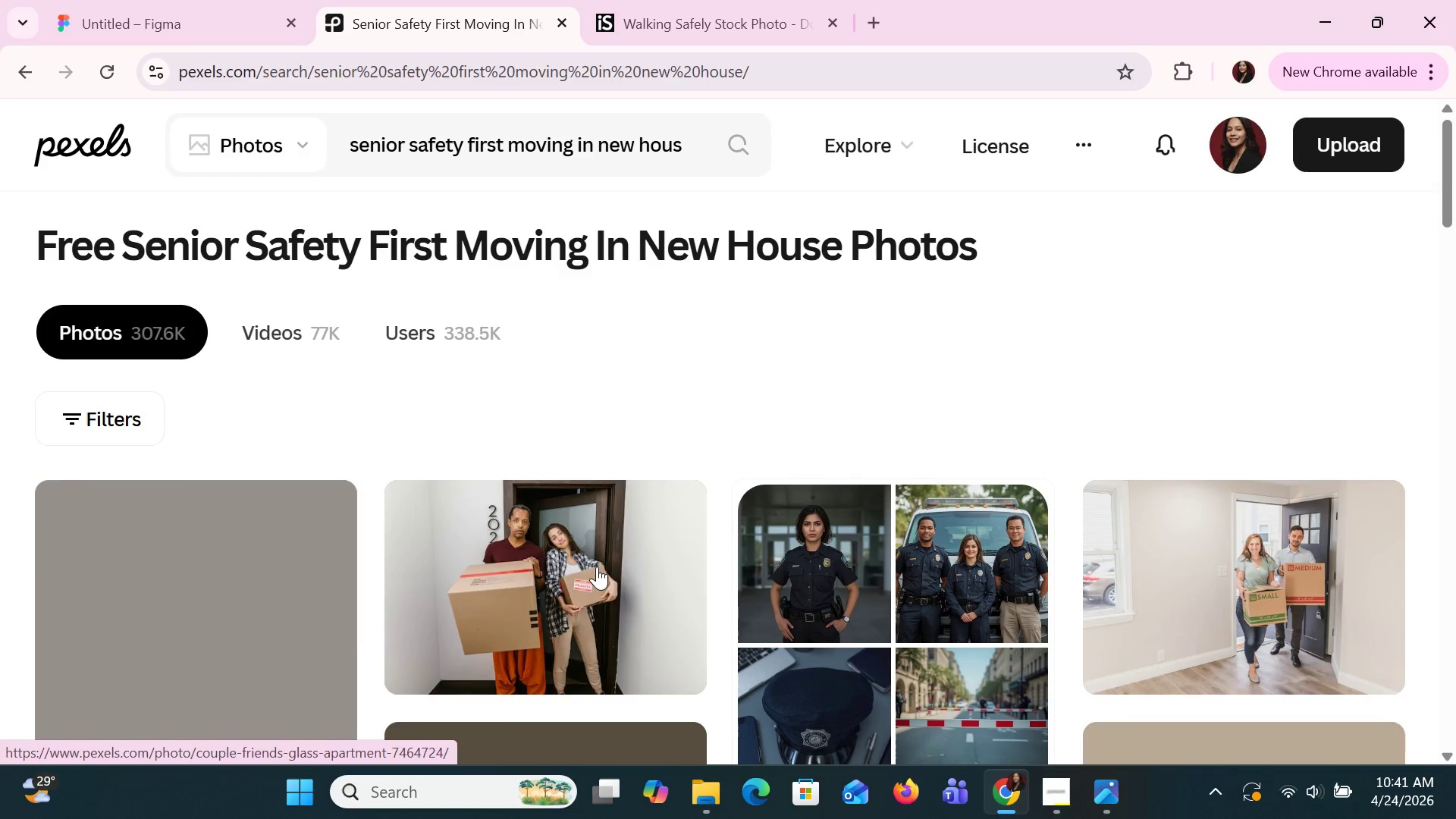 
wait(5.11)
 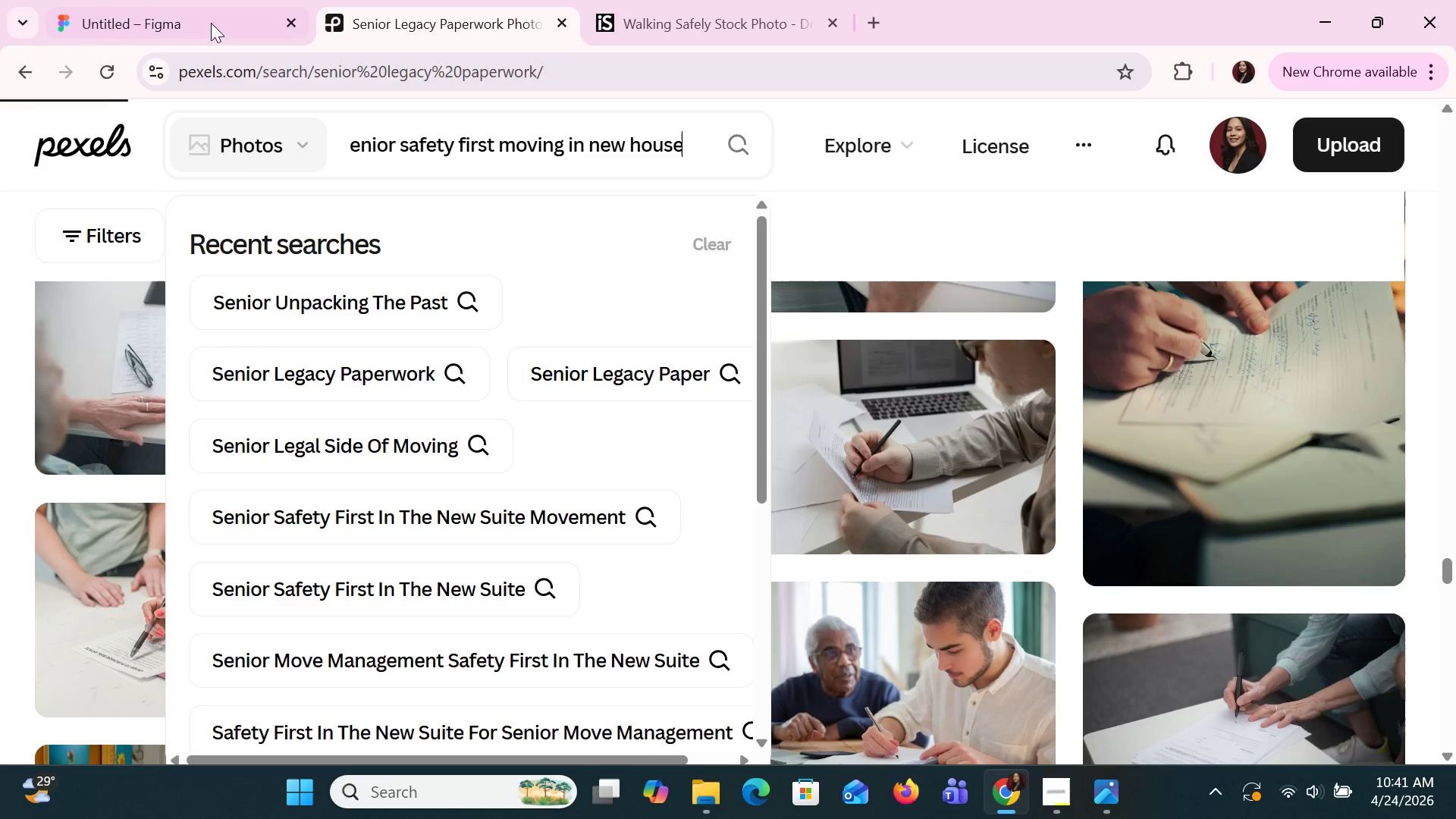 
scroll: coordinate [880, 435], scroll_direction: down, amount: 6.0